 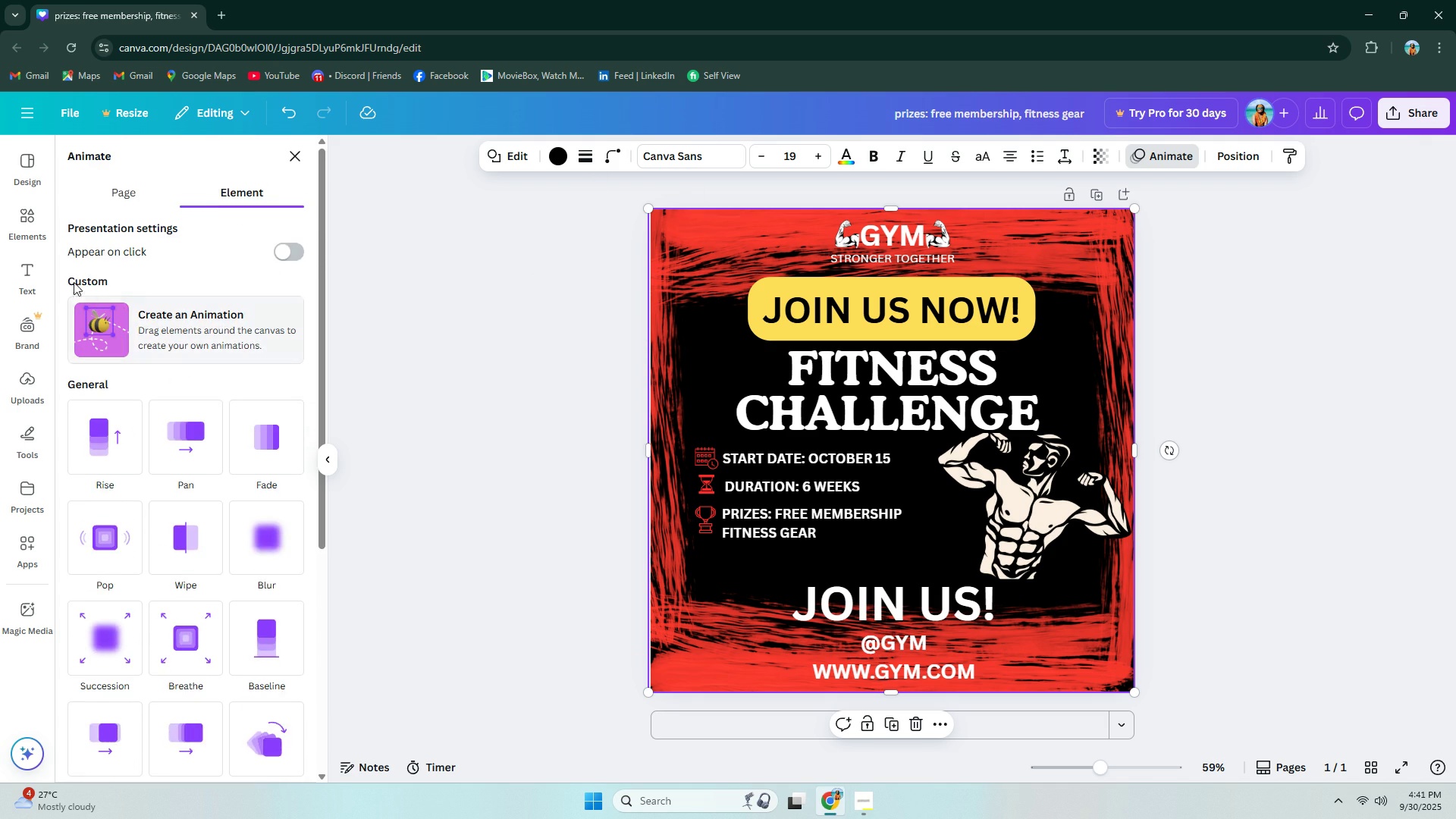 
left_click([30, 261])
 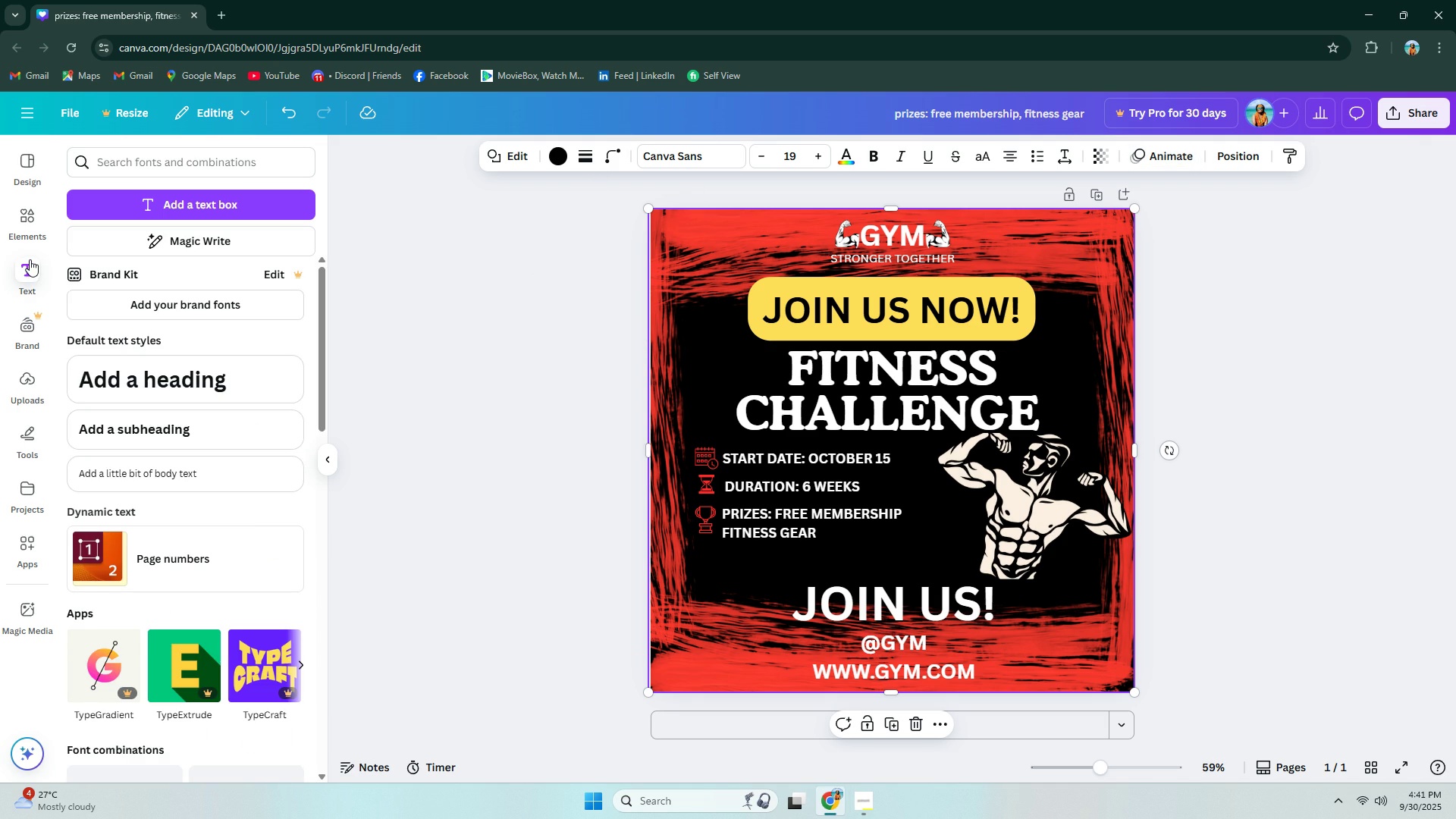 
scroll: coordinate [138, 306], scroll_direction: none, amount: 0.0
 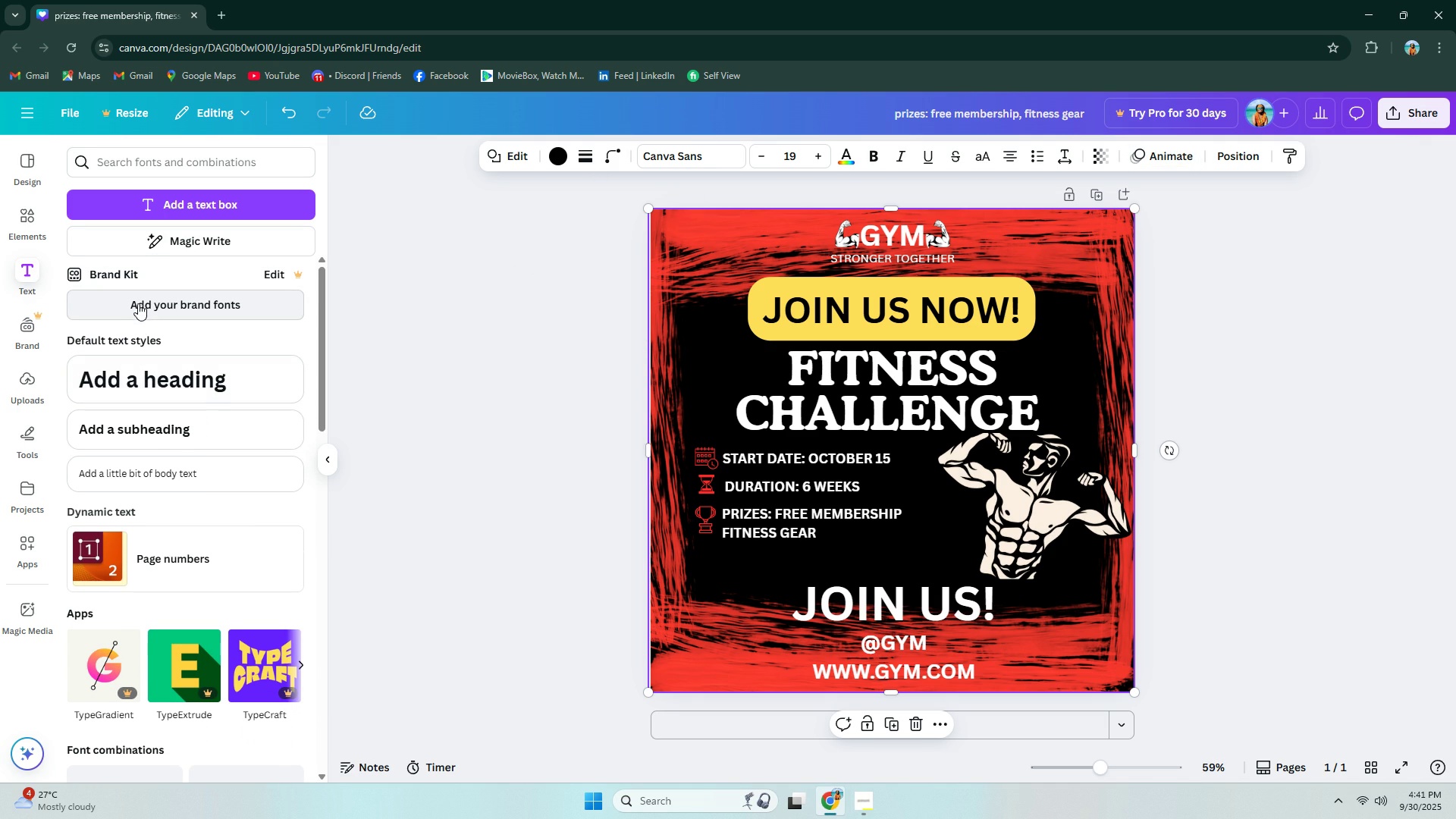 
scroll: coordinate [108, 281], scroll_direction: up, amount: 2.0
 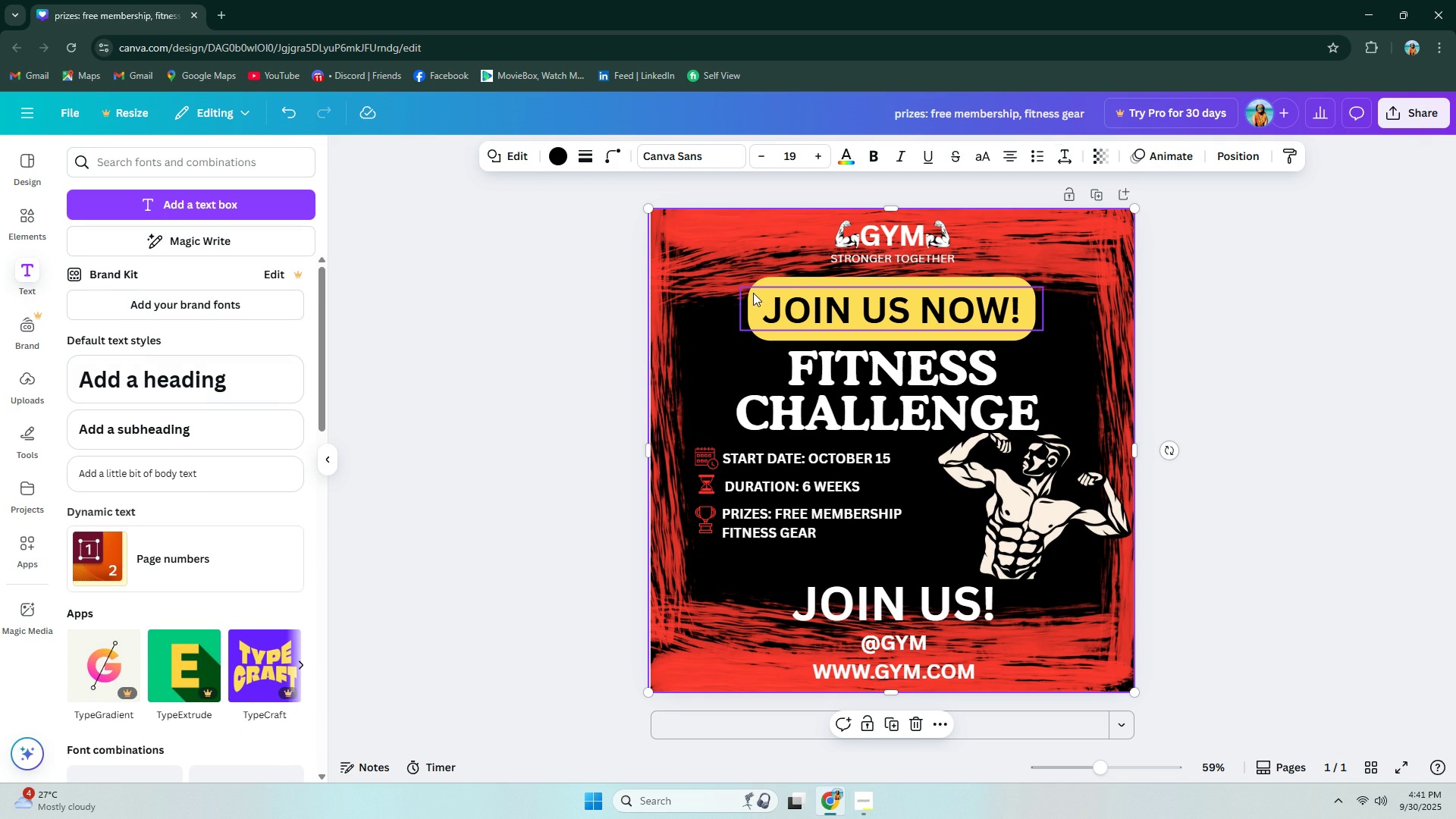 
left_click([753, 293])